 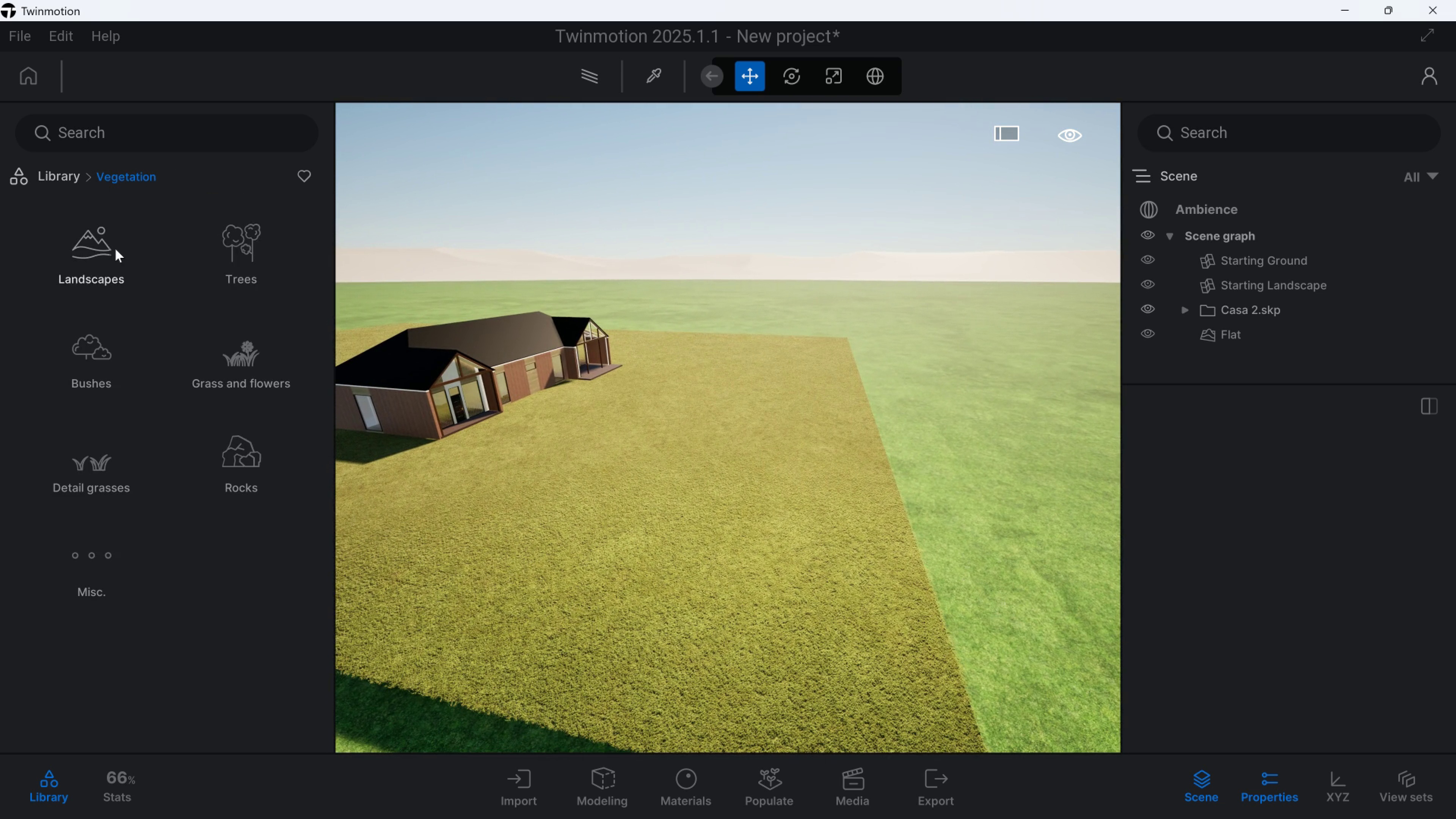 
left_click([100, 560])
 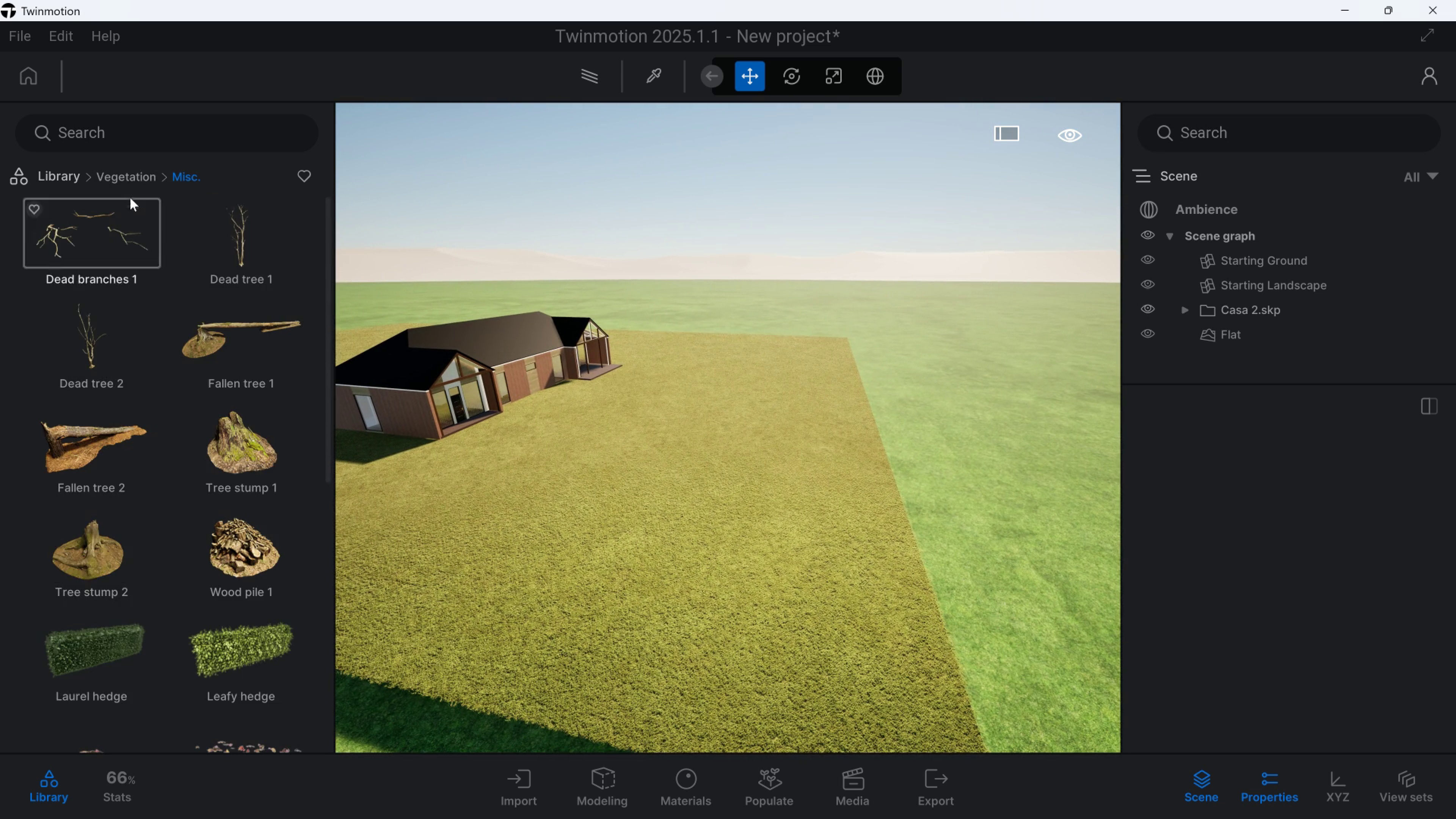 
left_click([131, 184])
 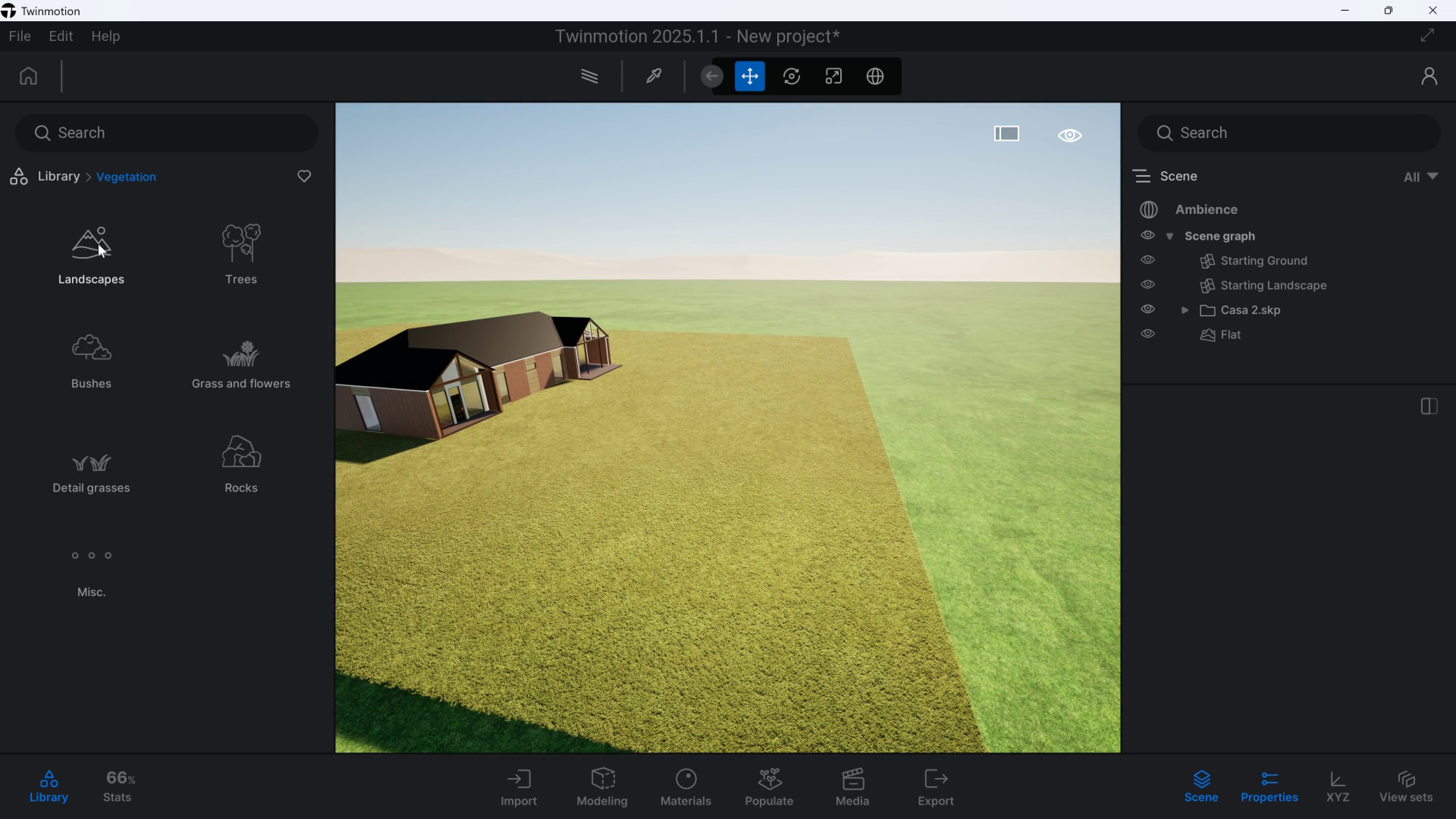 
left_click([98, 244])
 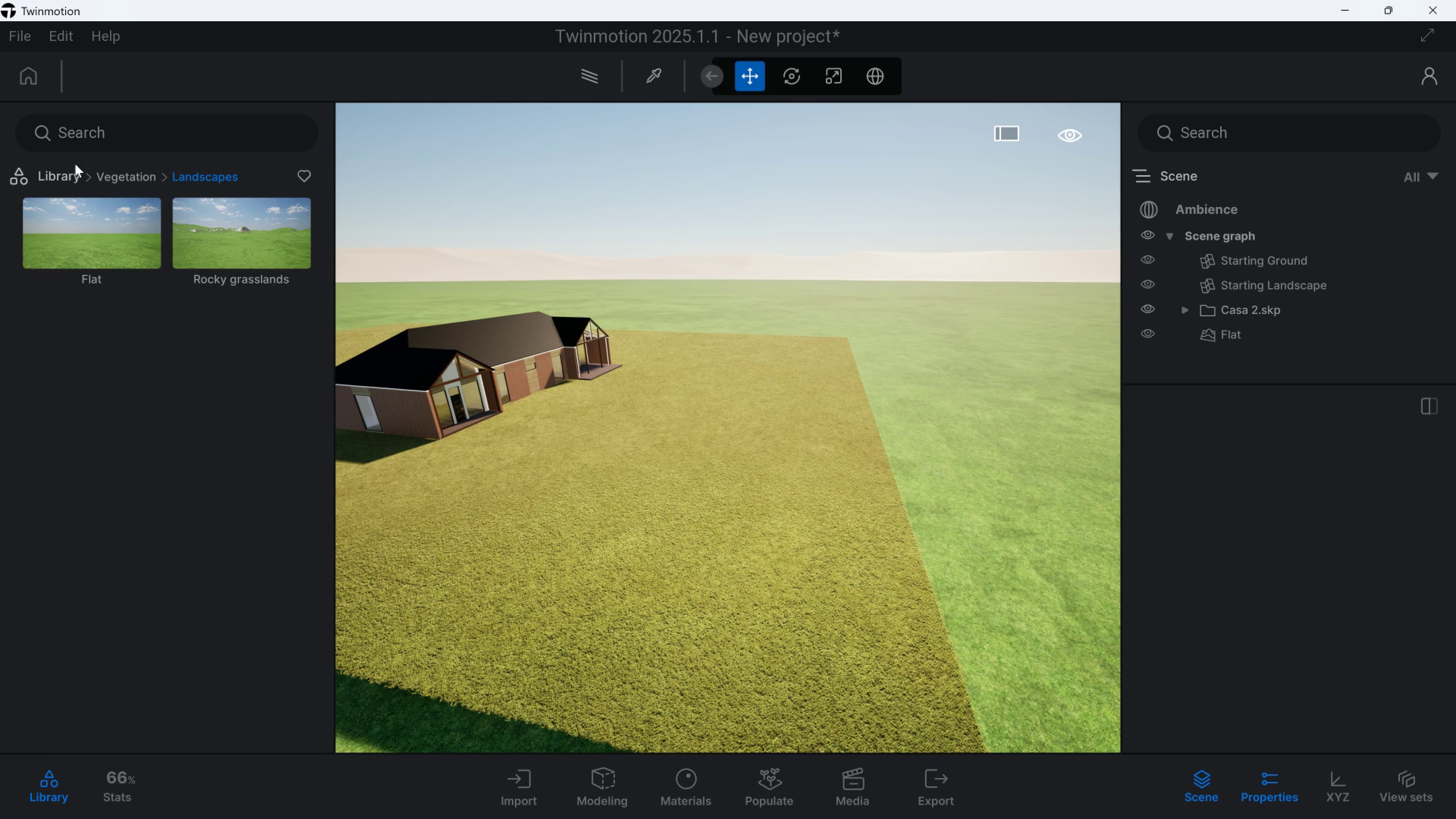 
left_click([110, 174])
 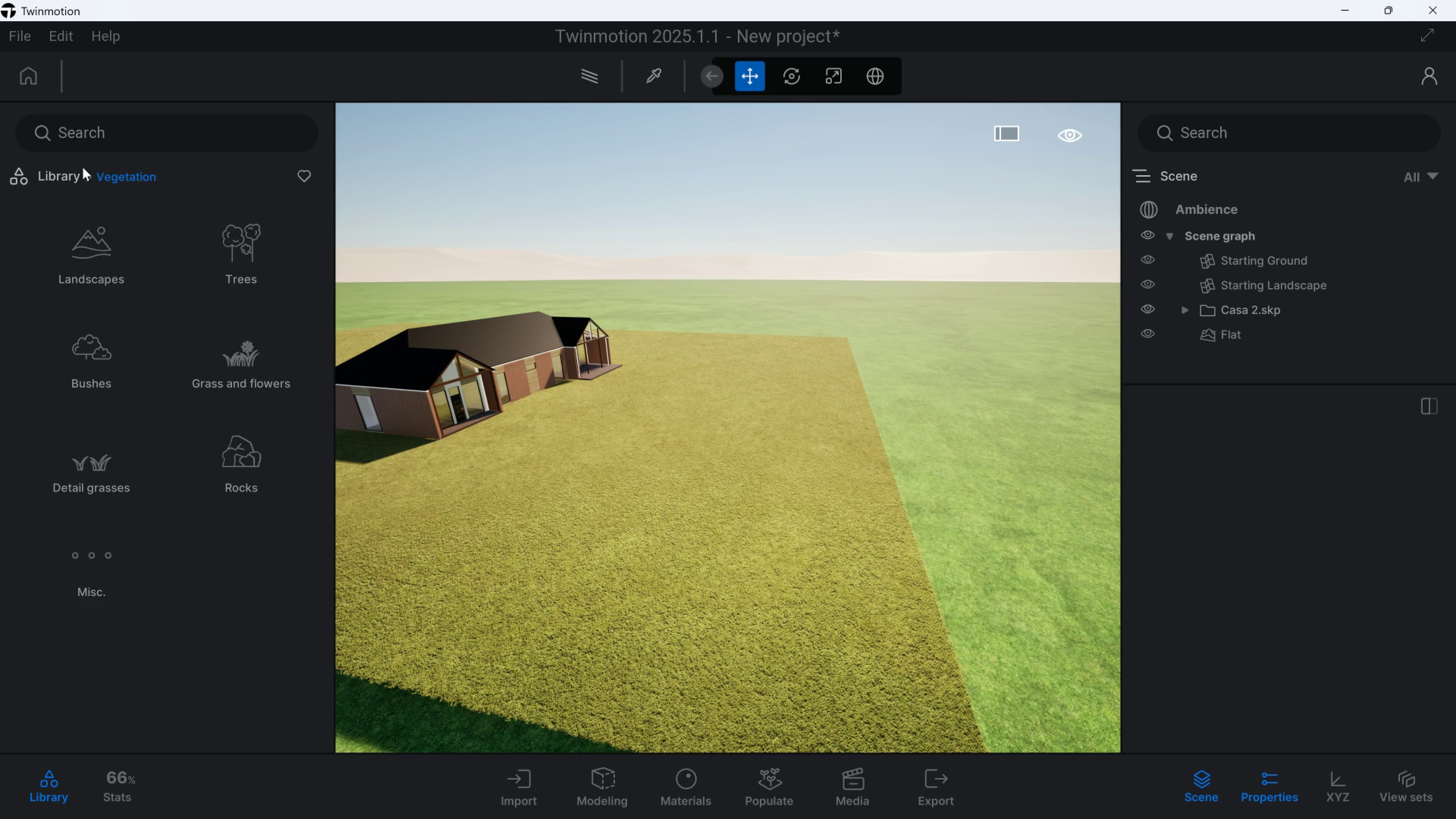 
left_click([66, 178])
 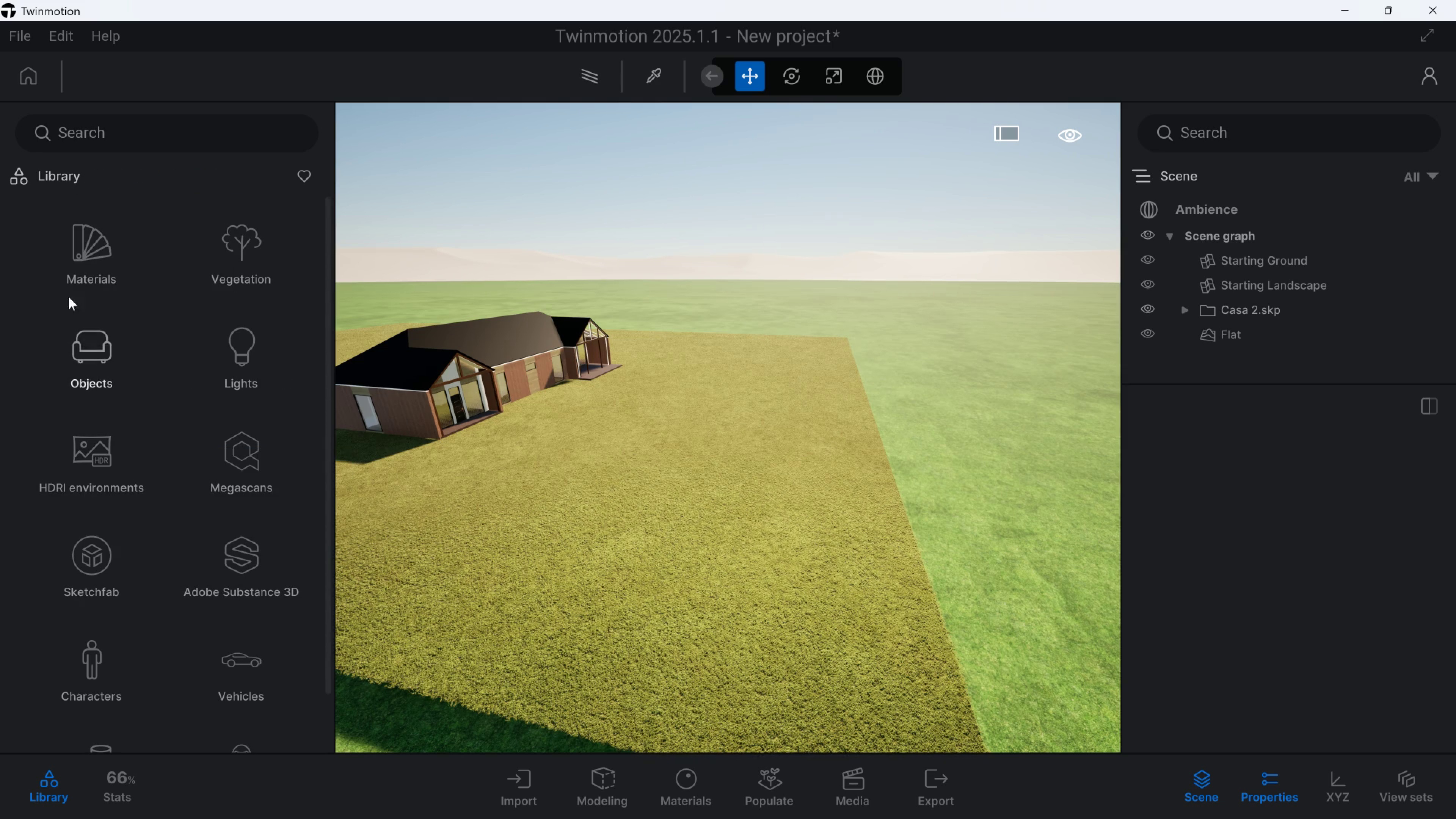 
wait(5.14)
 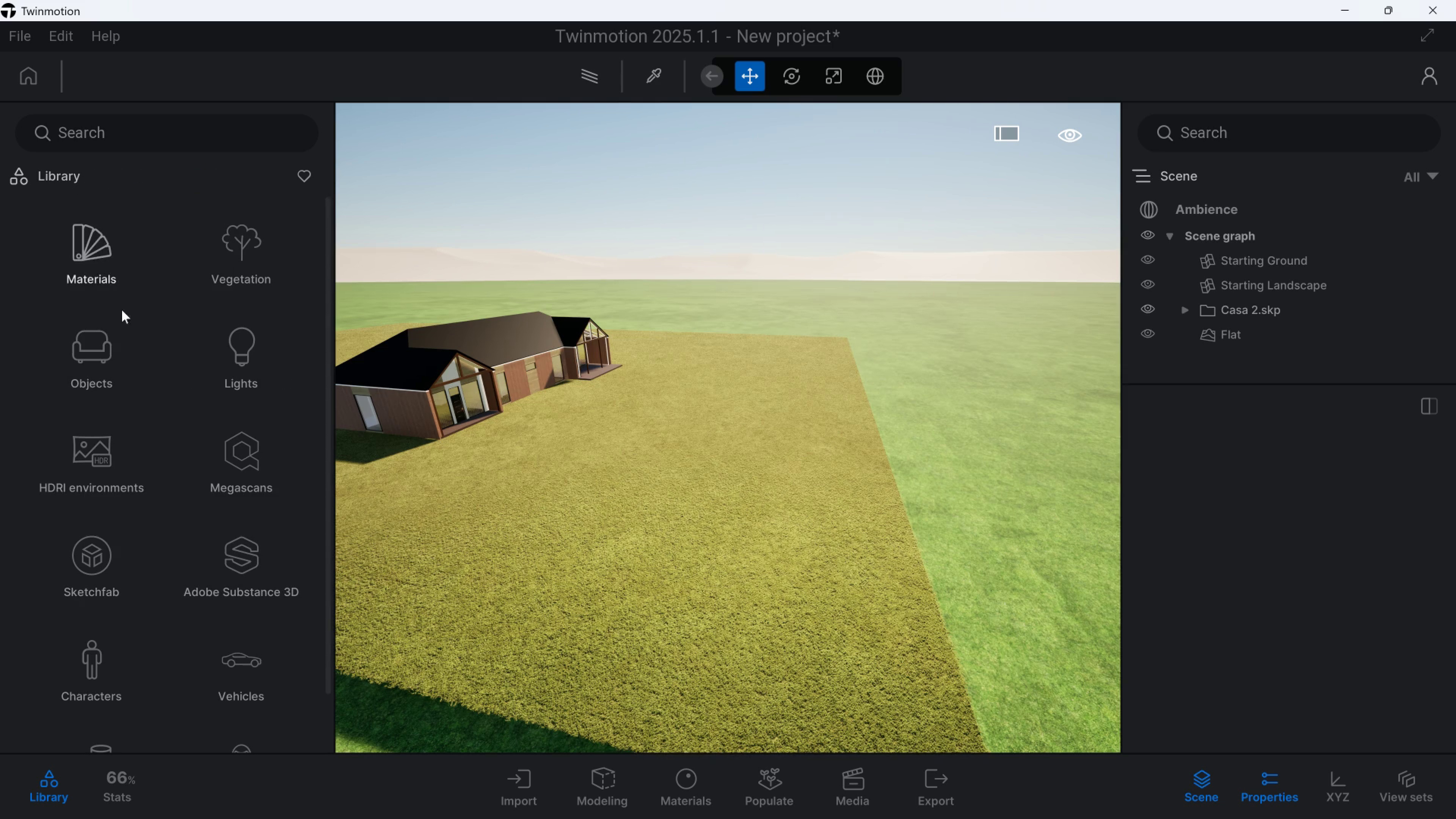 
left_click([207, 257])
 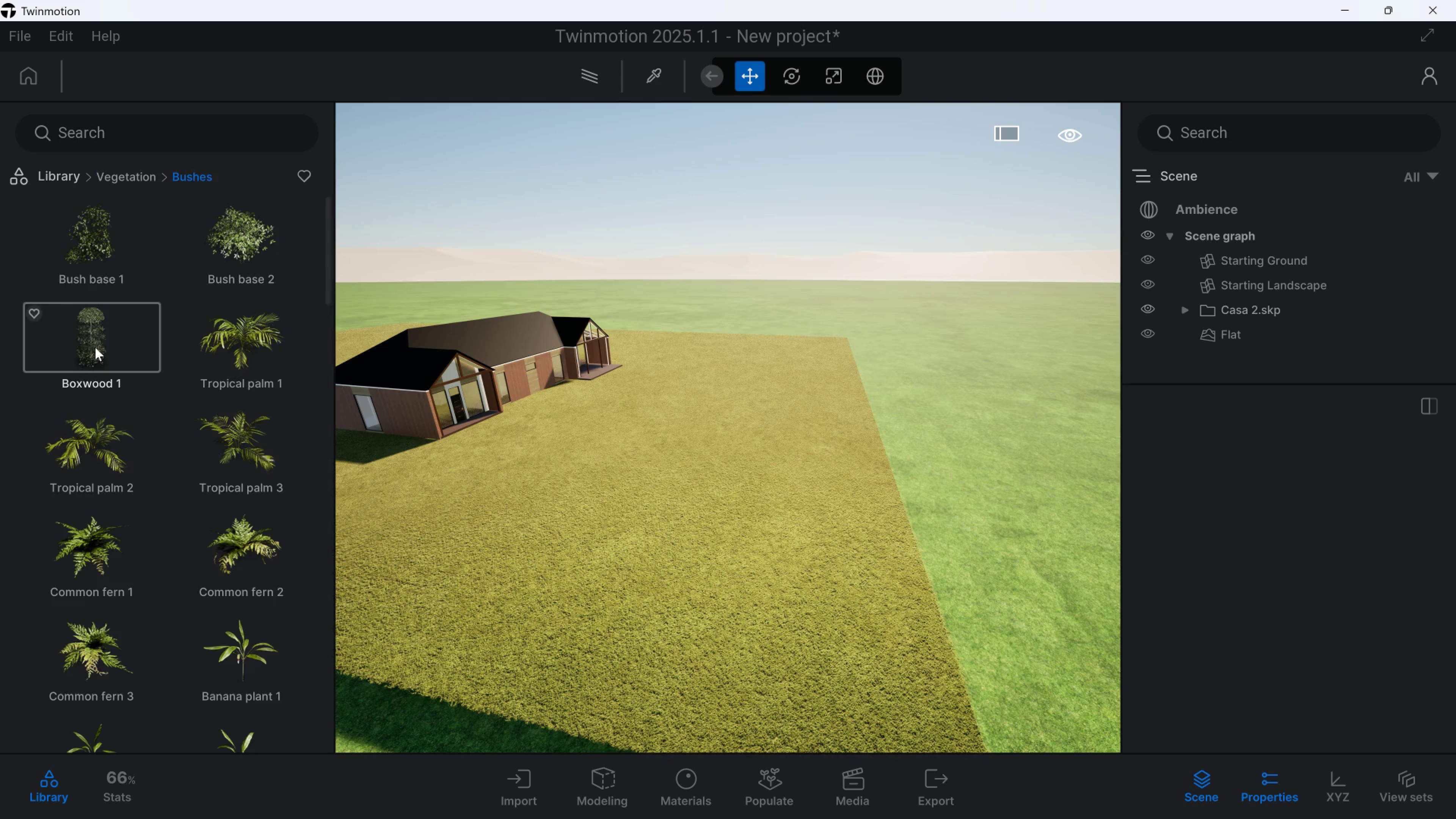 
left_click([120, 172])
 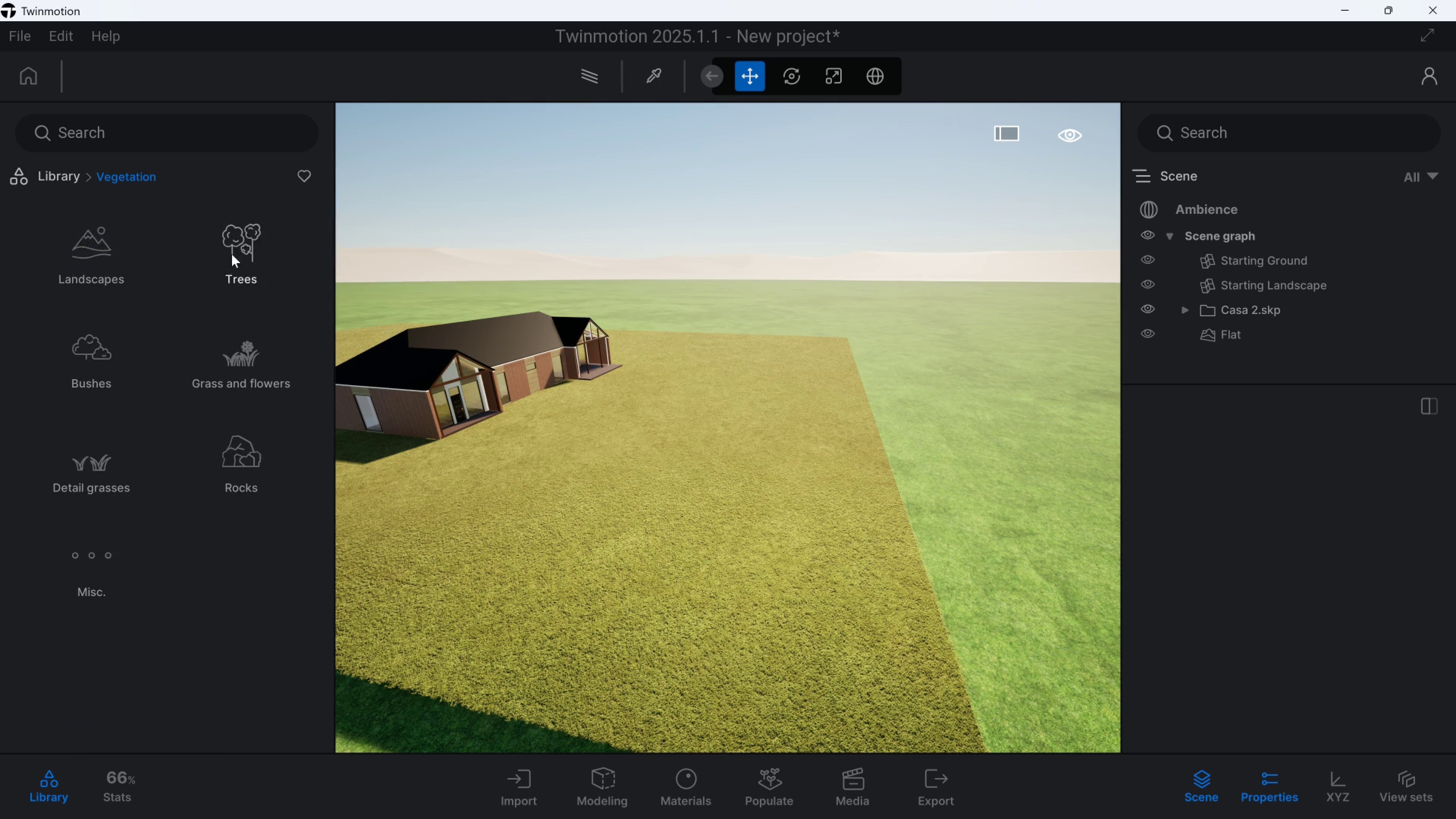 
left_click([232, 254])
 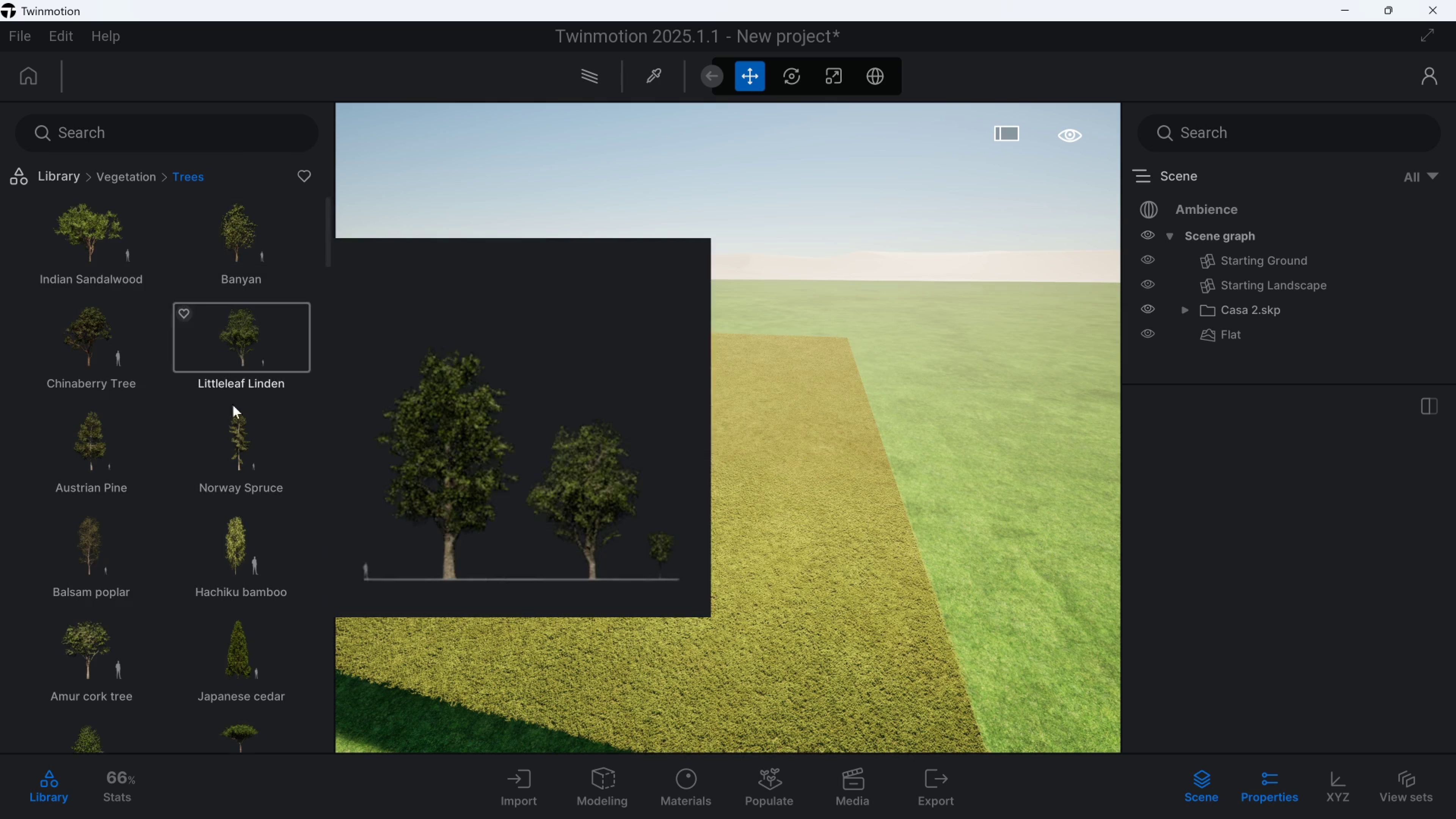 
scroll: coordinate [198, 486], scroll_direction: down, amount: 2.0
 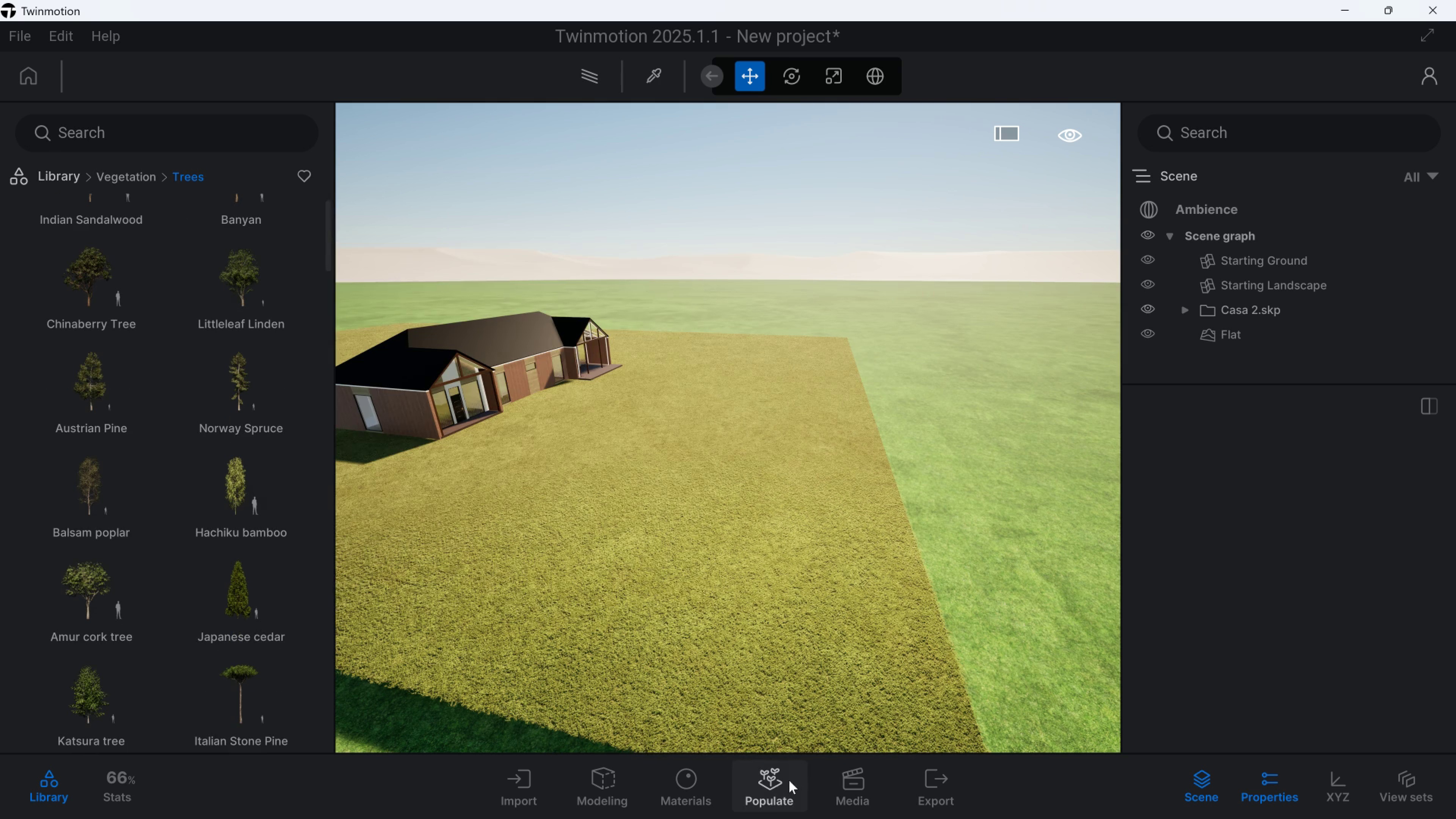 
left_click([788, 781])
 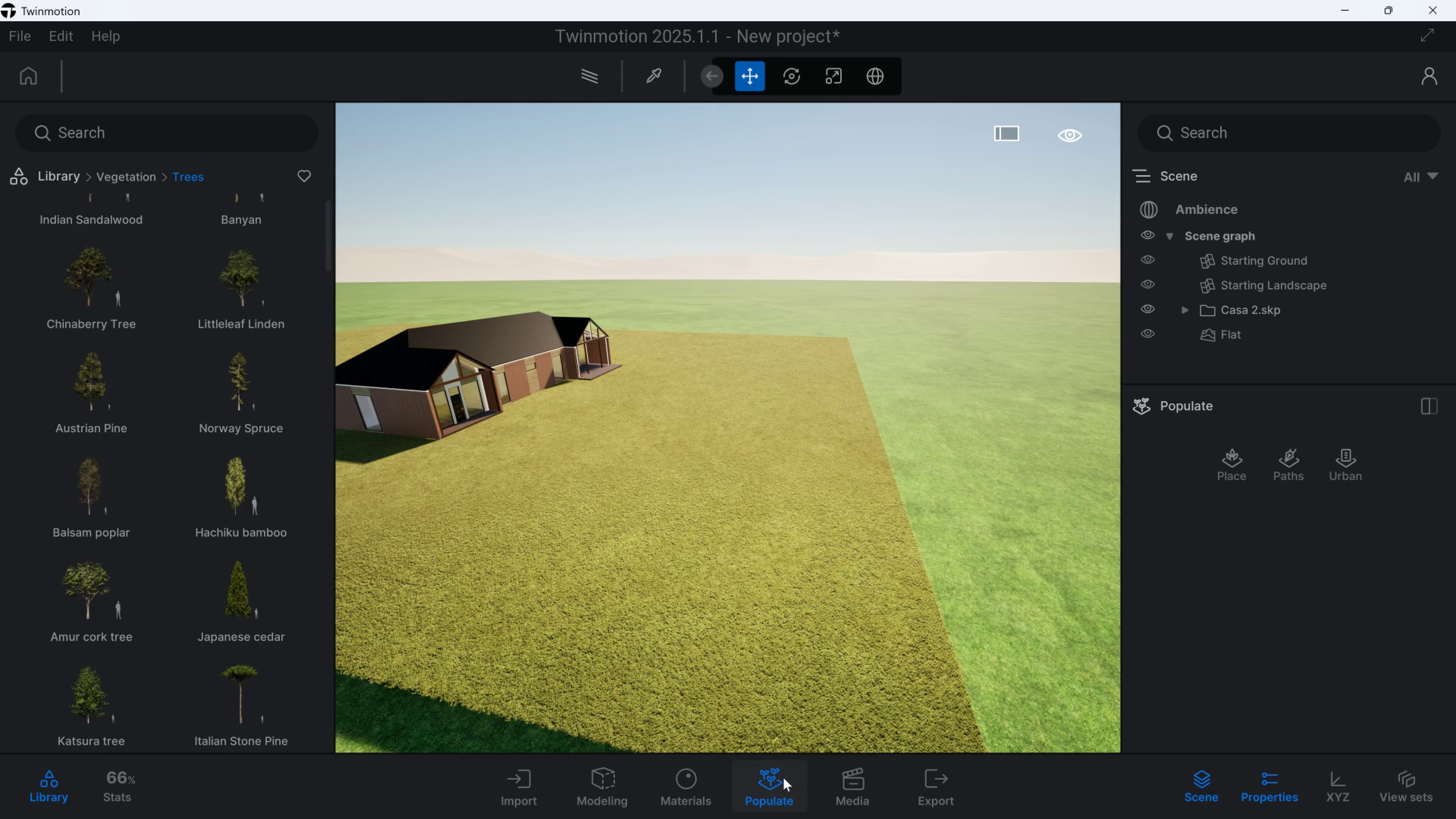 
mouse_move([784, 781])
 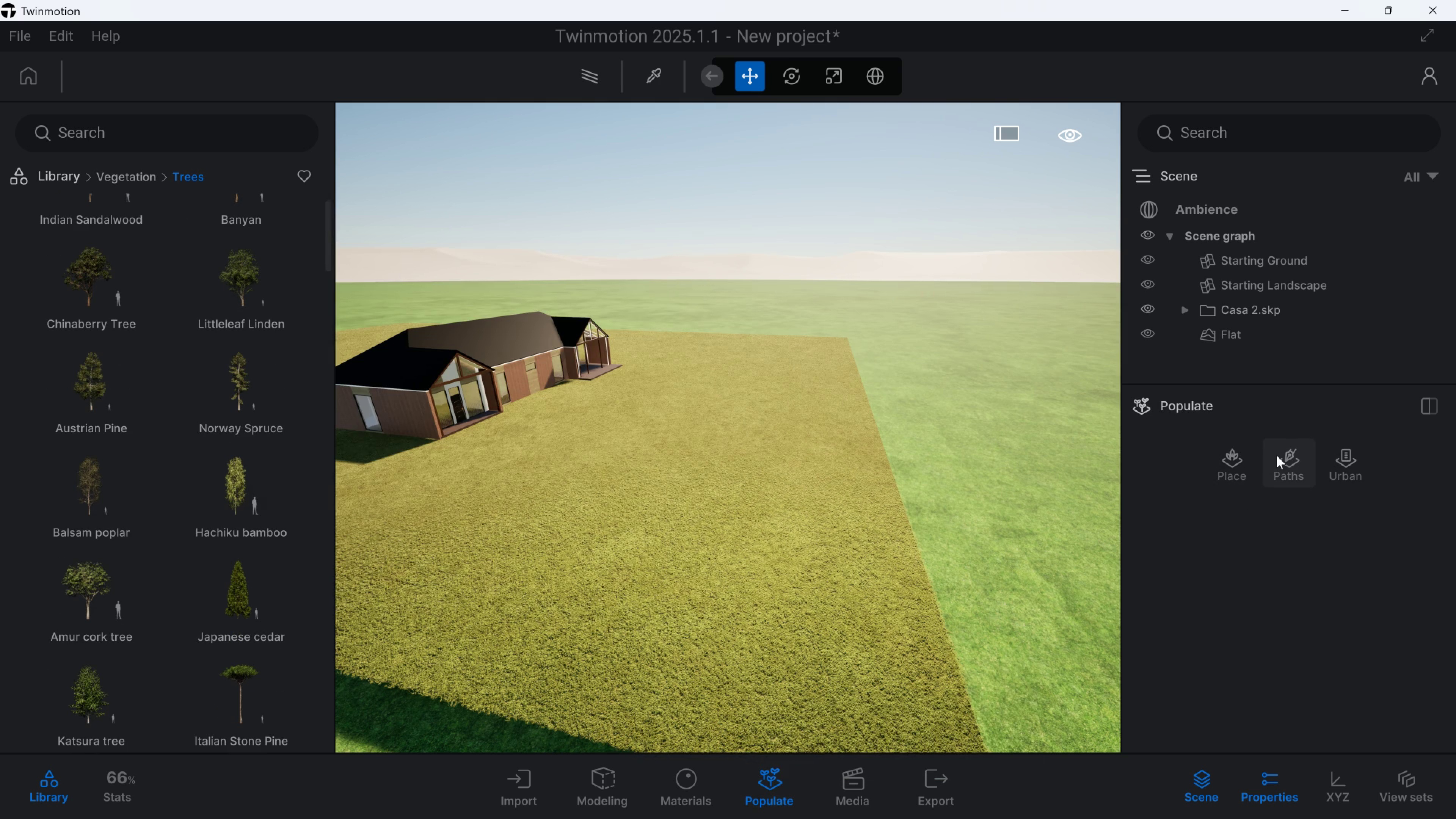 
left_click([1224, 454])
 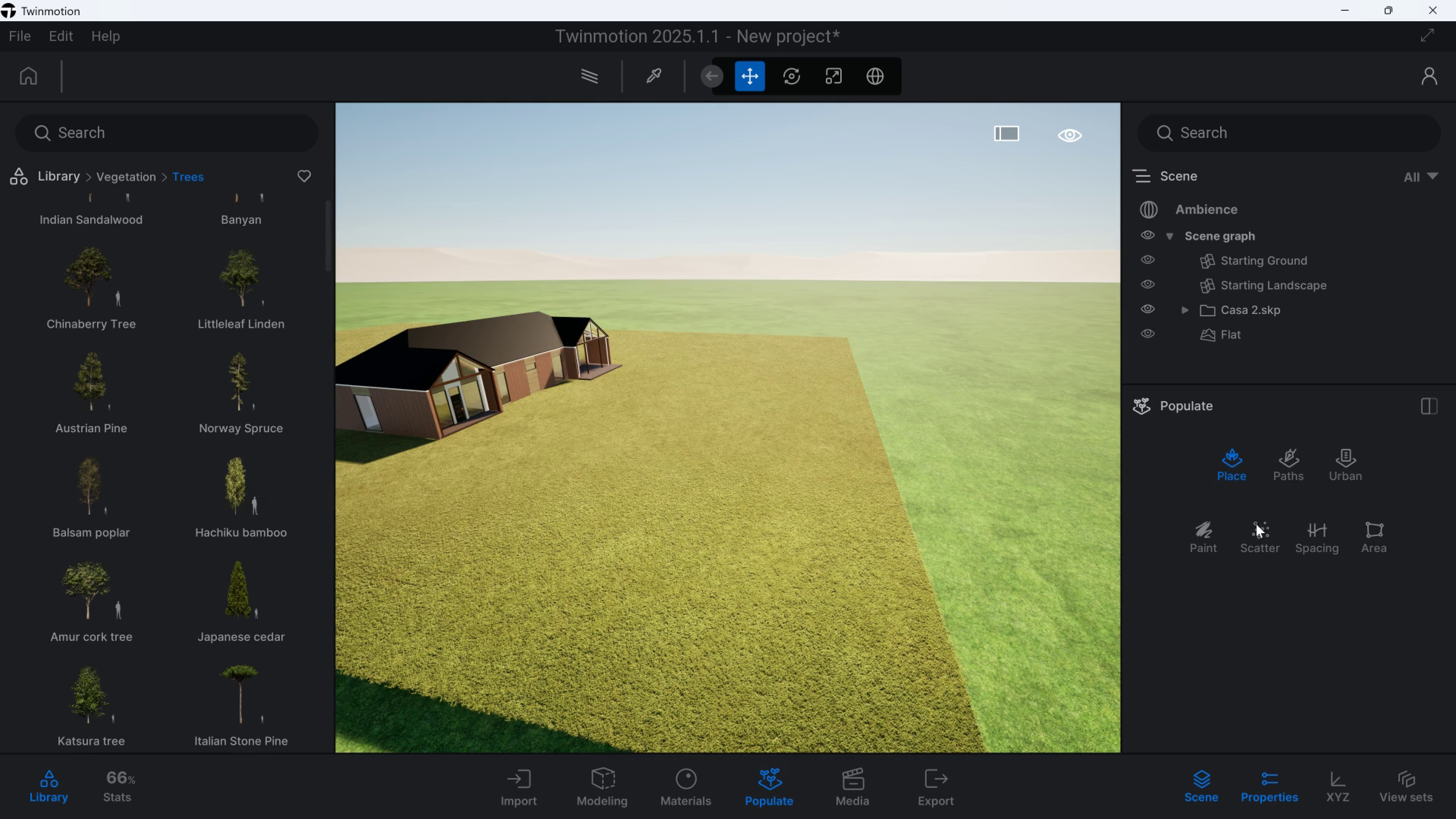 
left_click([1220, 535])
 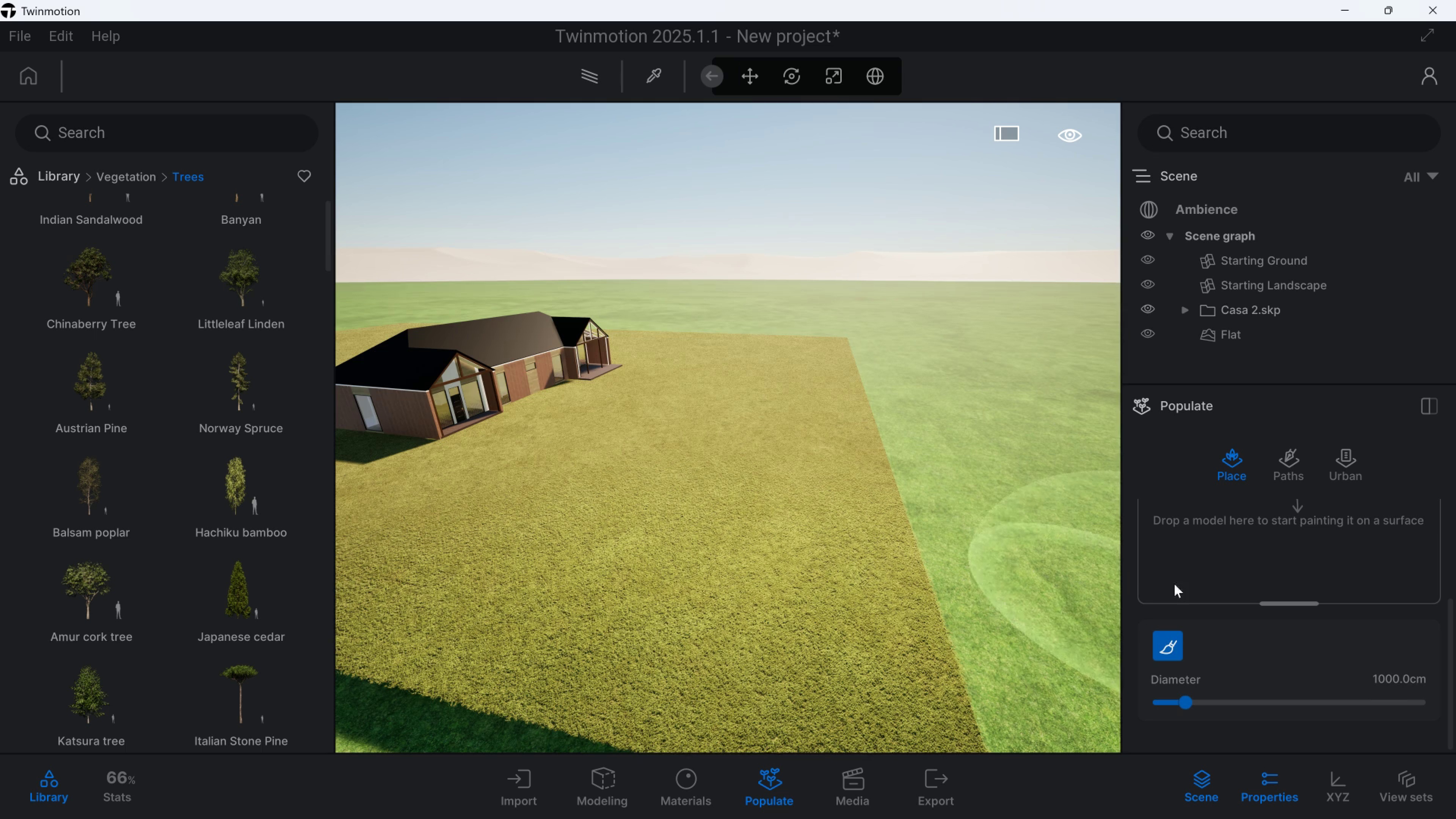 
scroll: coordinate [1211, 578], scroll_direction: up, amount: 1.0